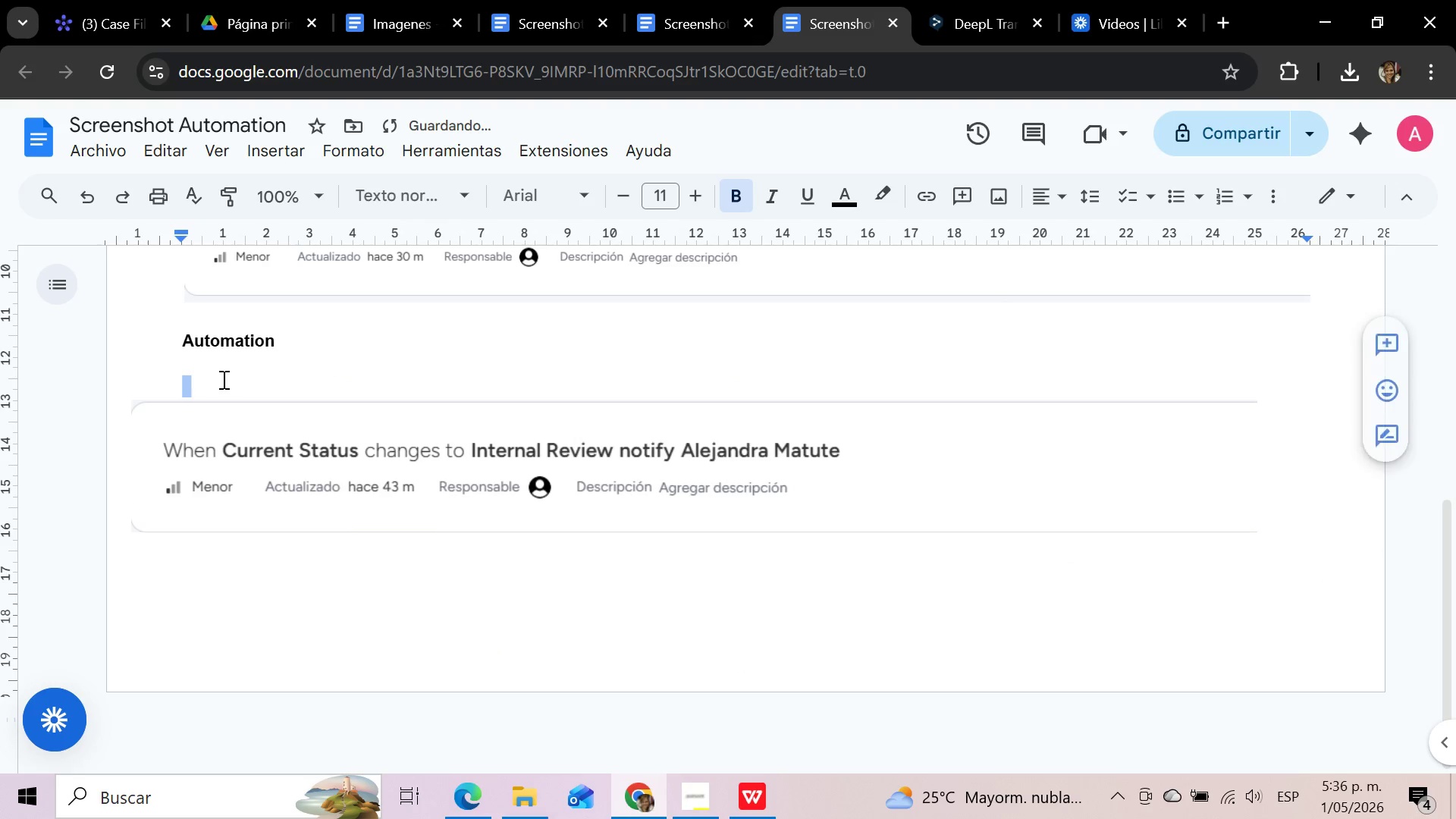 
left_click([222, 379])
 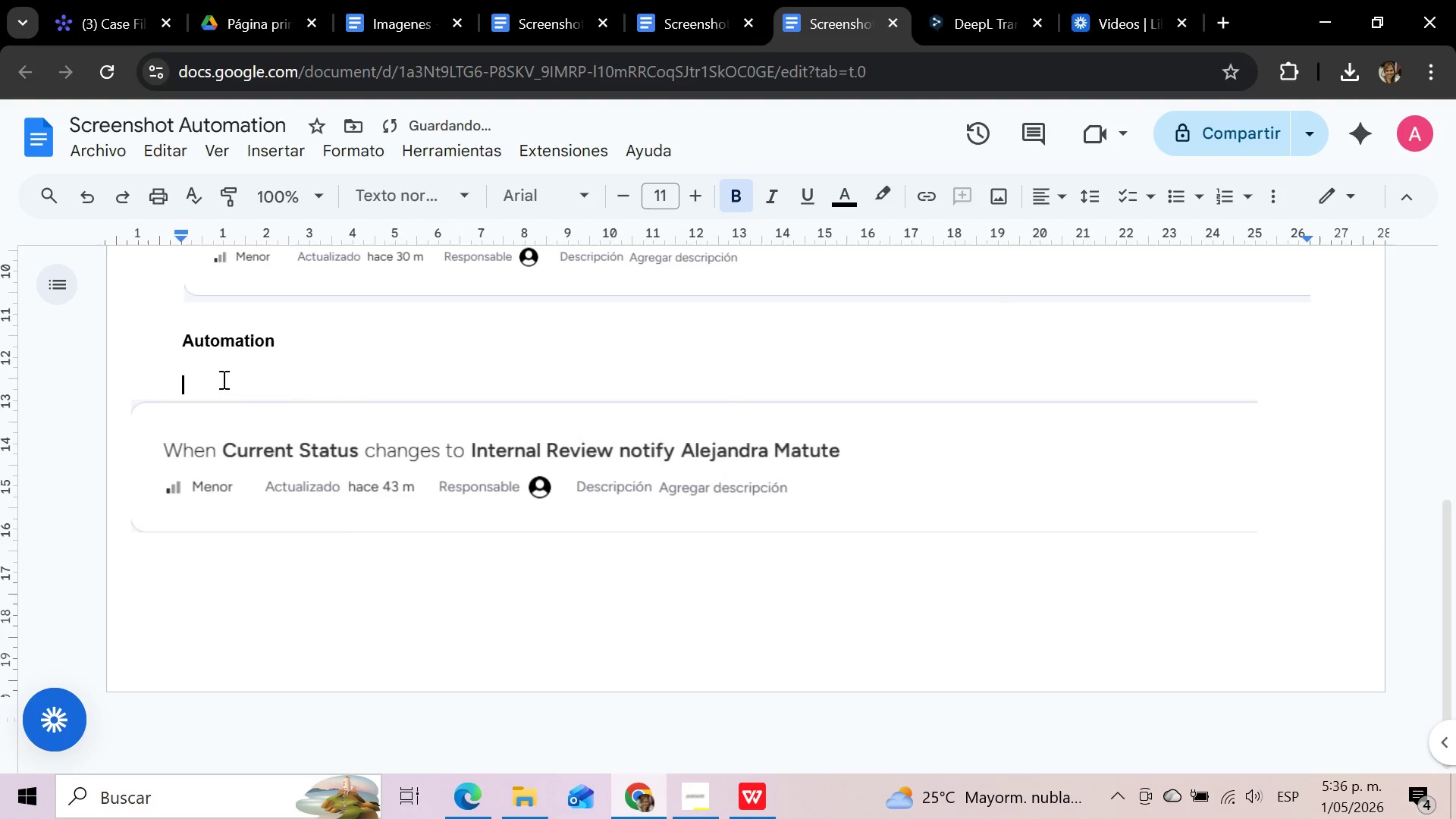 
key(Backspace)
 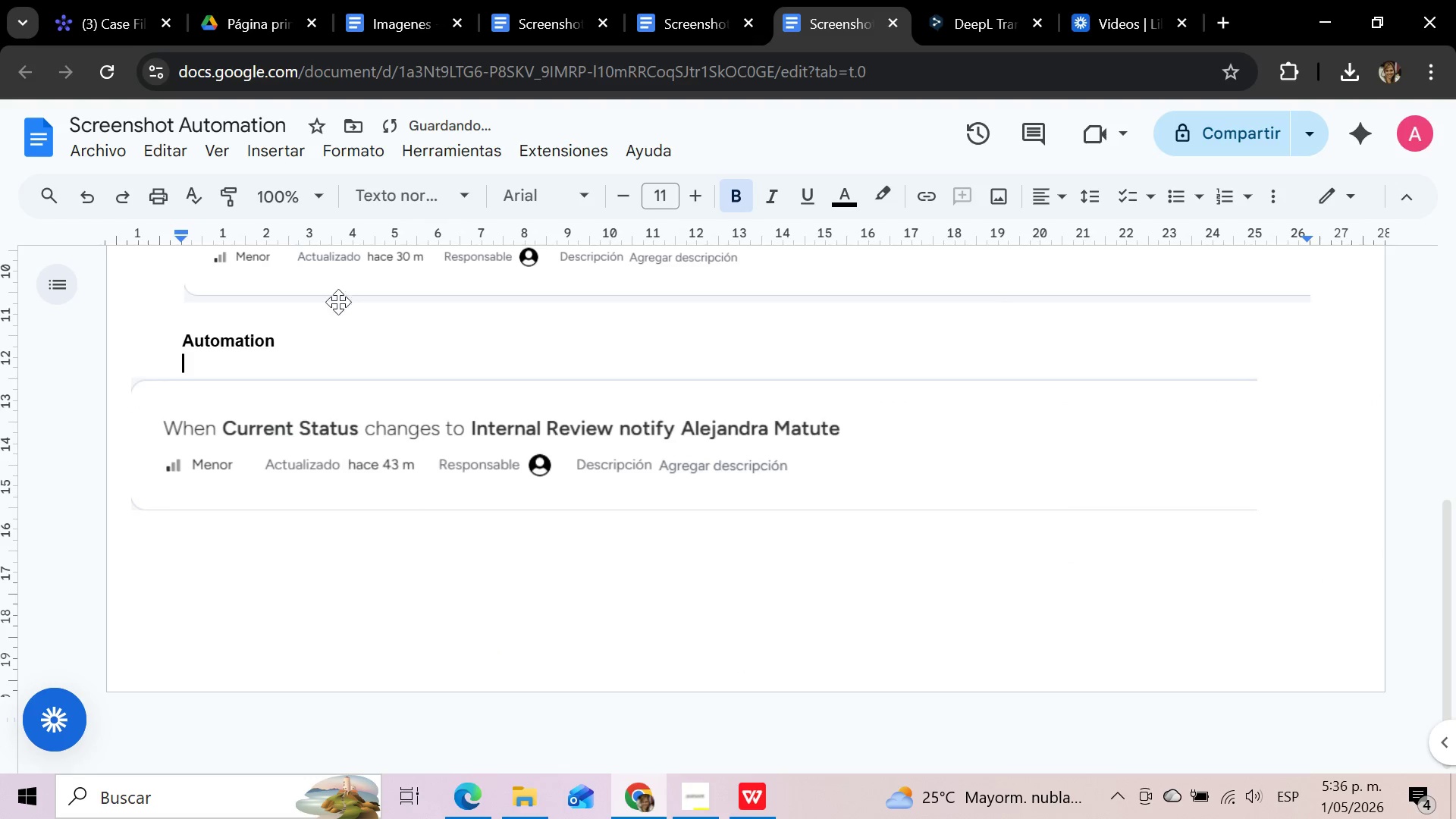 
left_click([313, 346])
 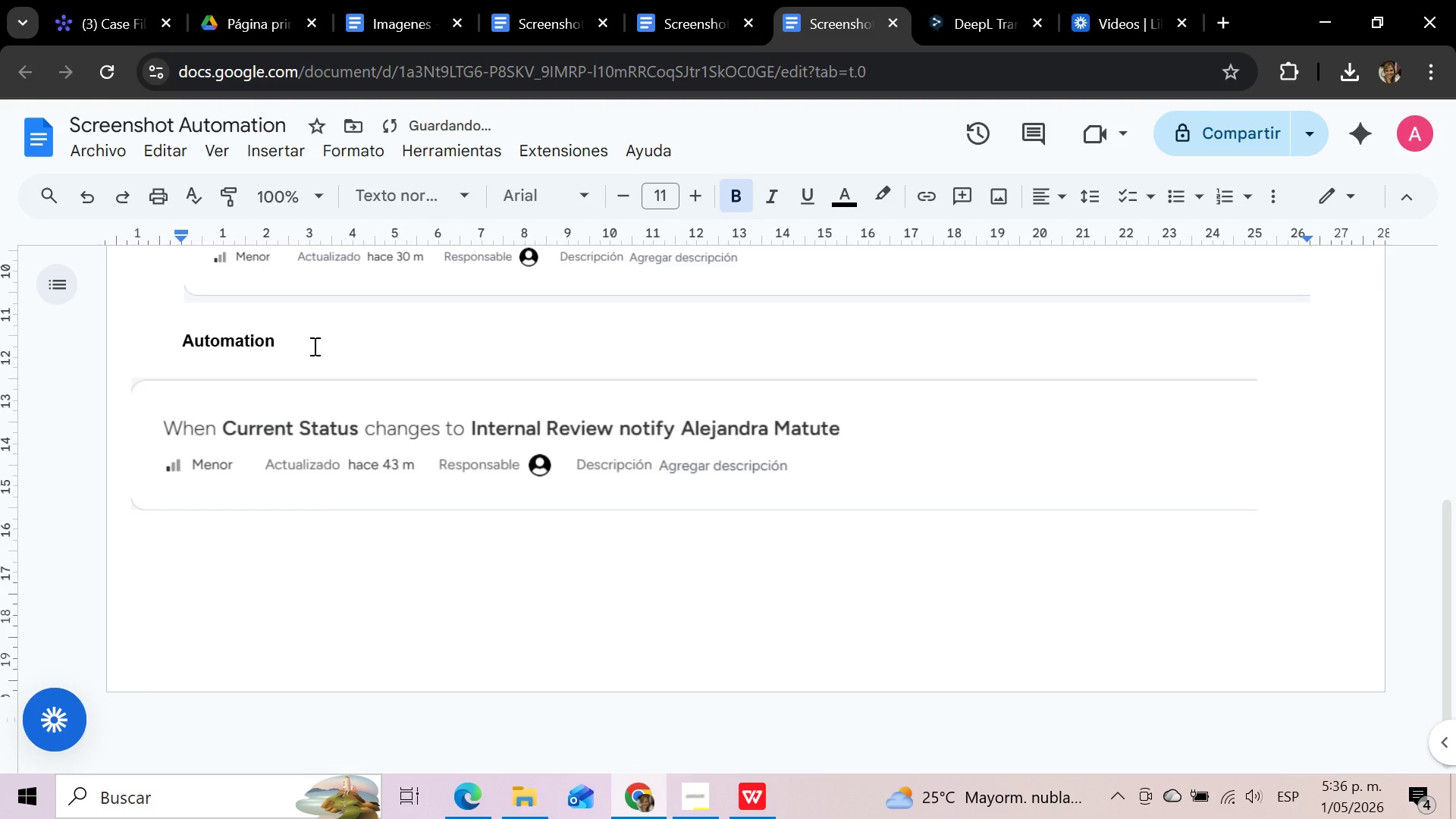 
key(3)
 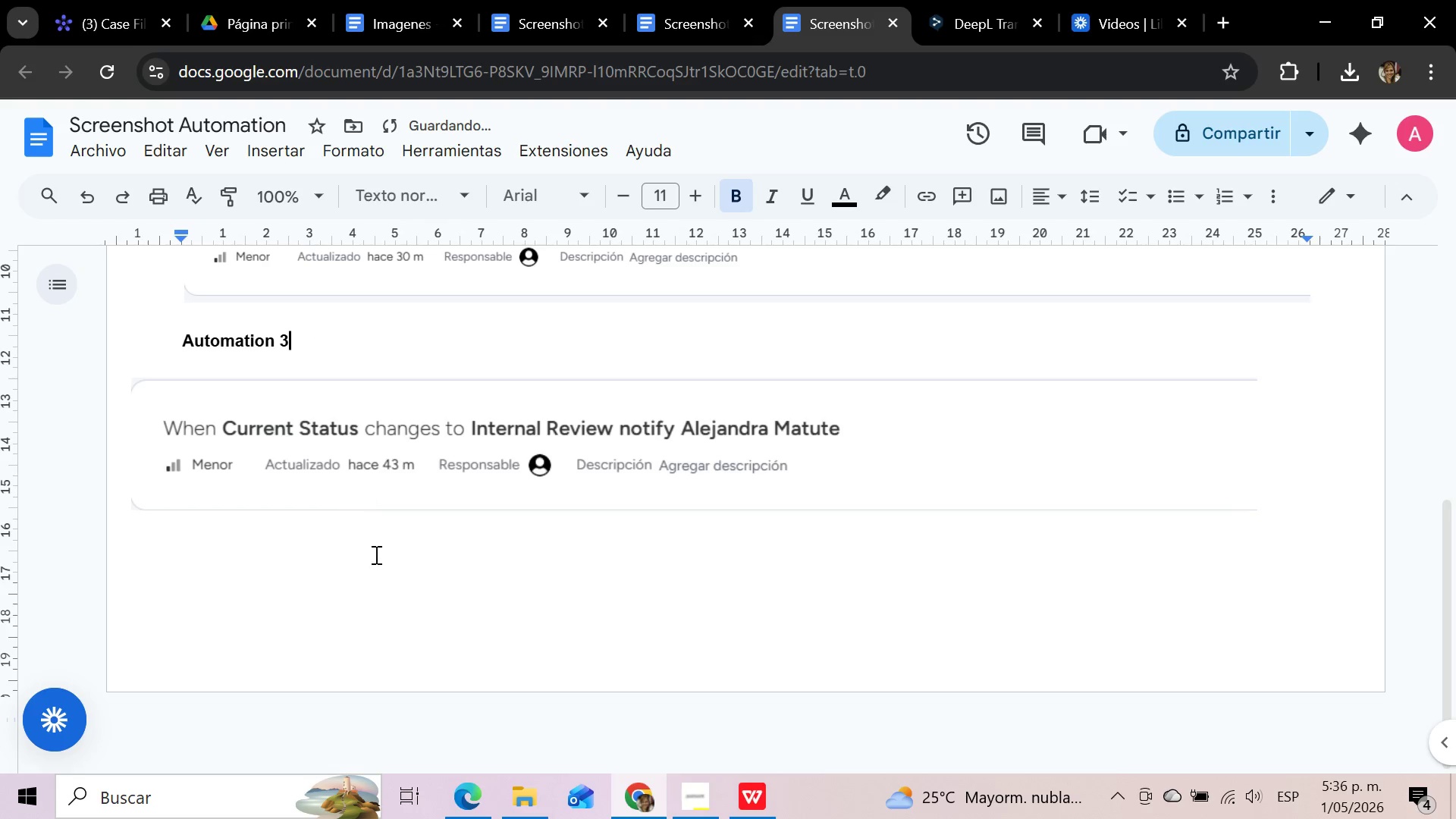 
left_click_drag(start_coordinate=[375, 566], to_coordinate=[378, 571])
 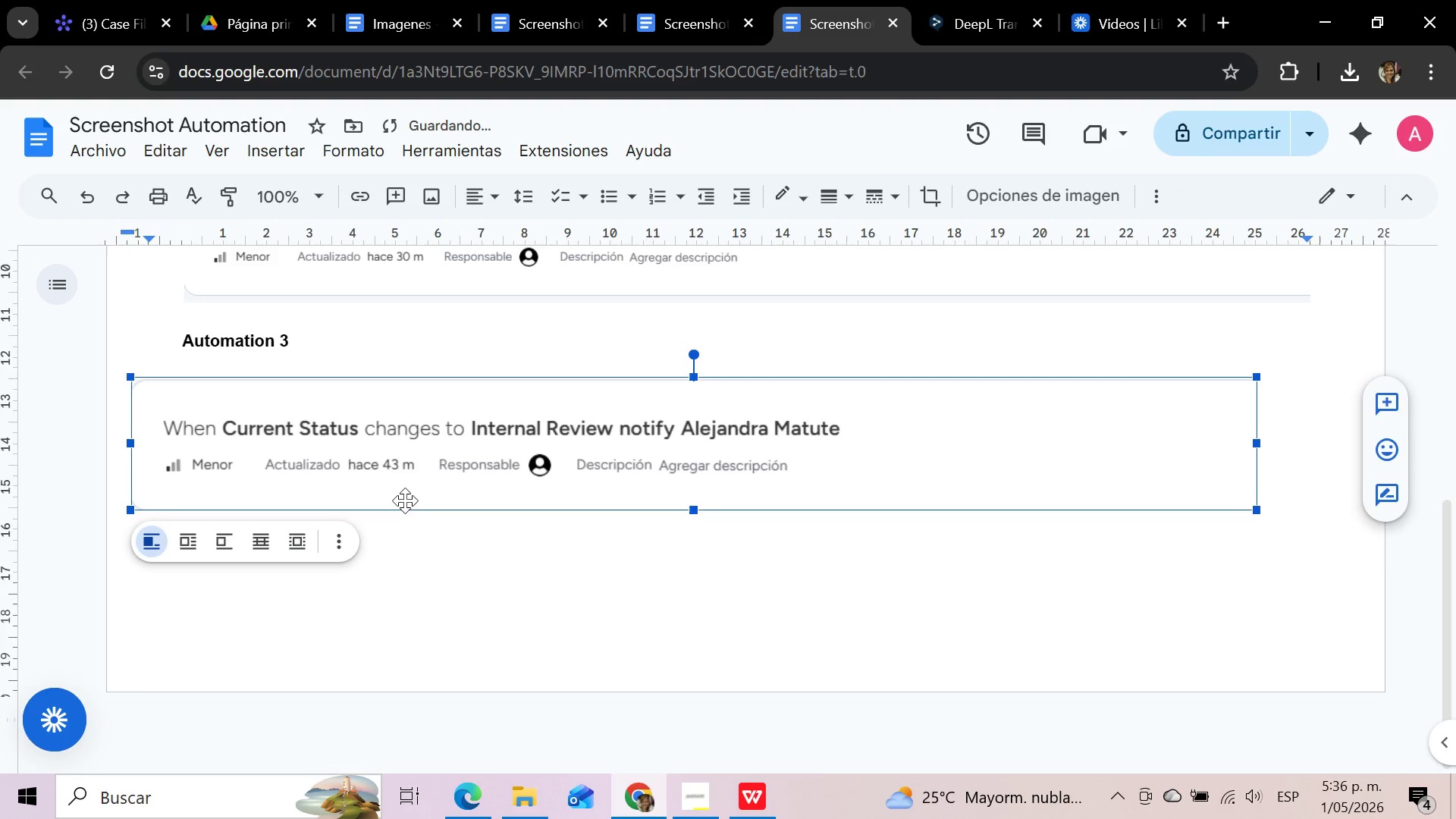 
scroll: coordinate [406, 497], scroll_direction: up, amount: 3.0
 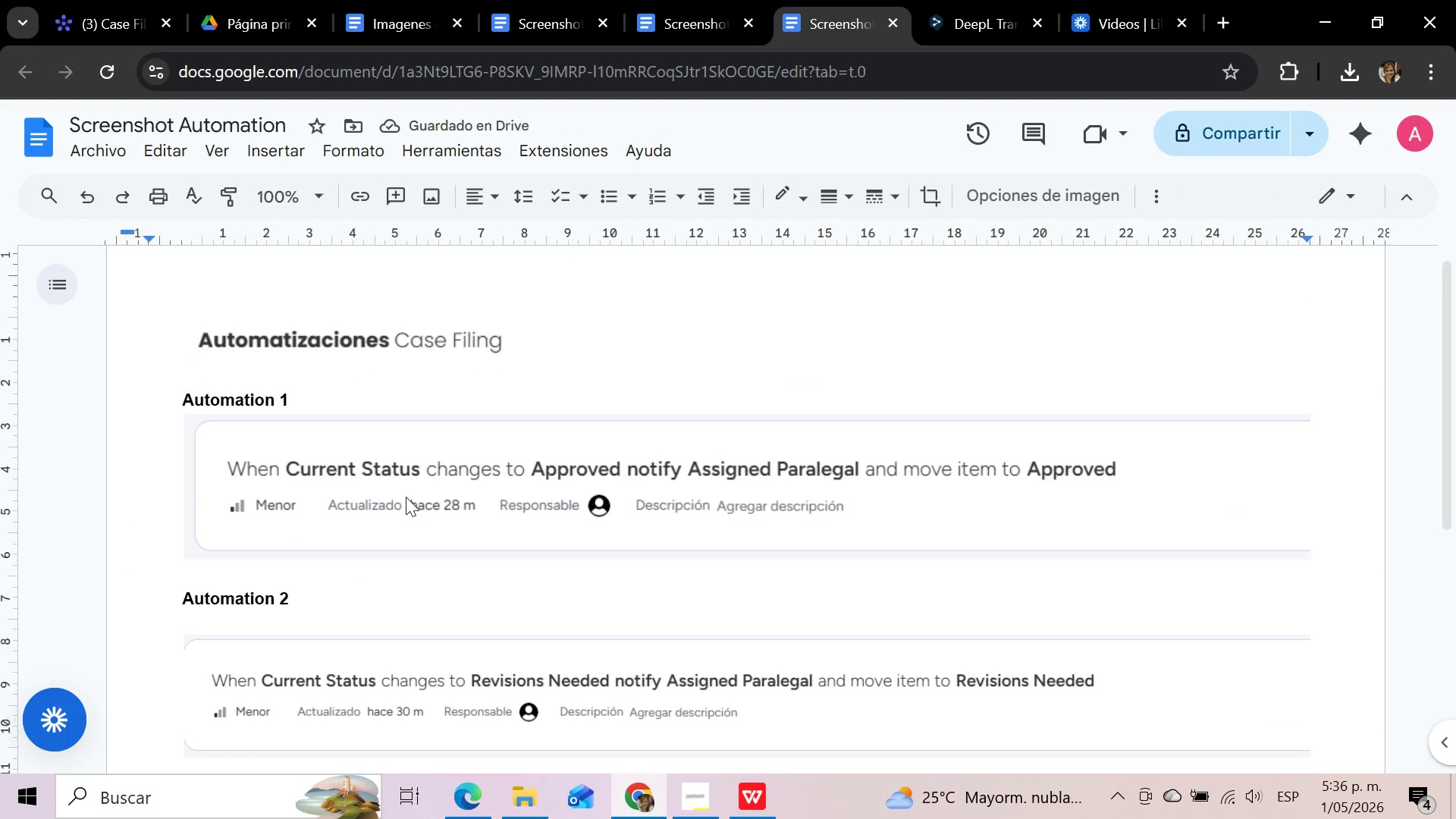 
scroll: coordinate [406, 497], scroll_direction: down, amount: 3.0
 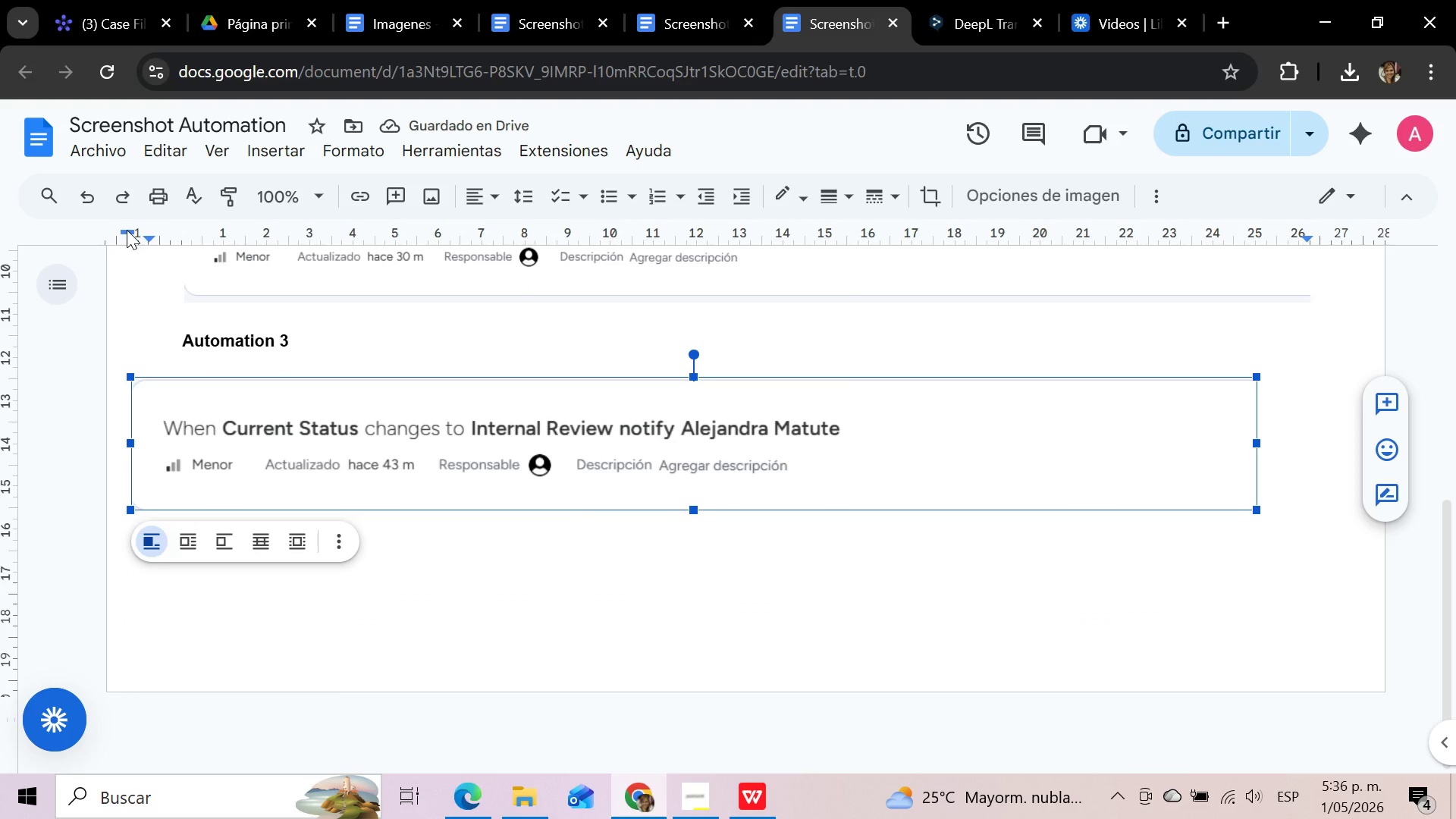 
left_click_drag(start_coordinate=[127, 230], to_coordinate=[168, 232])
 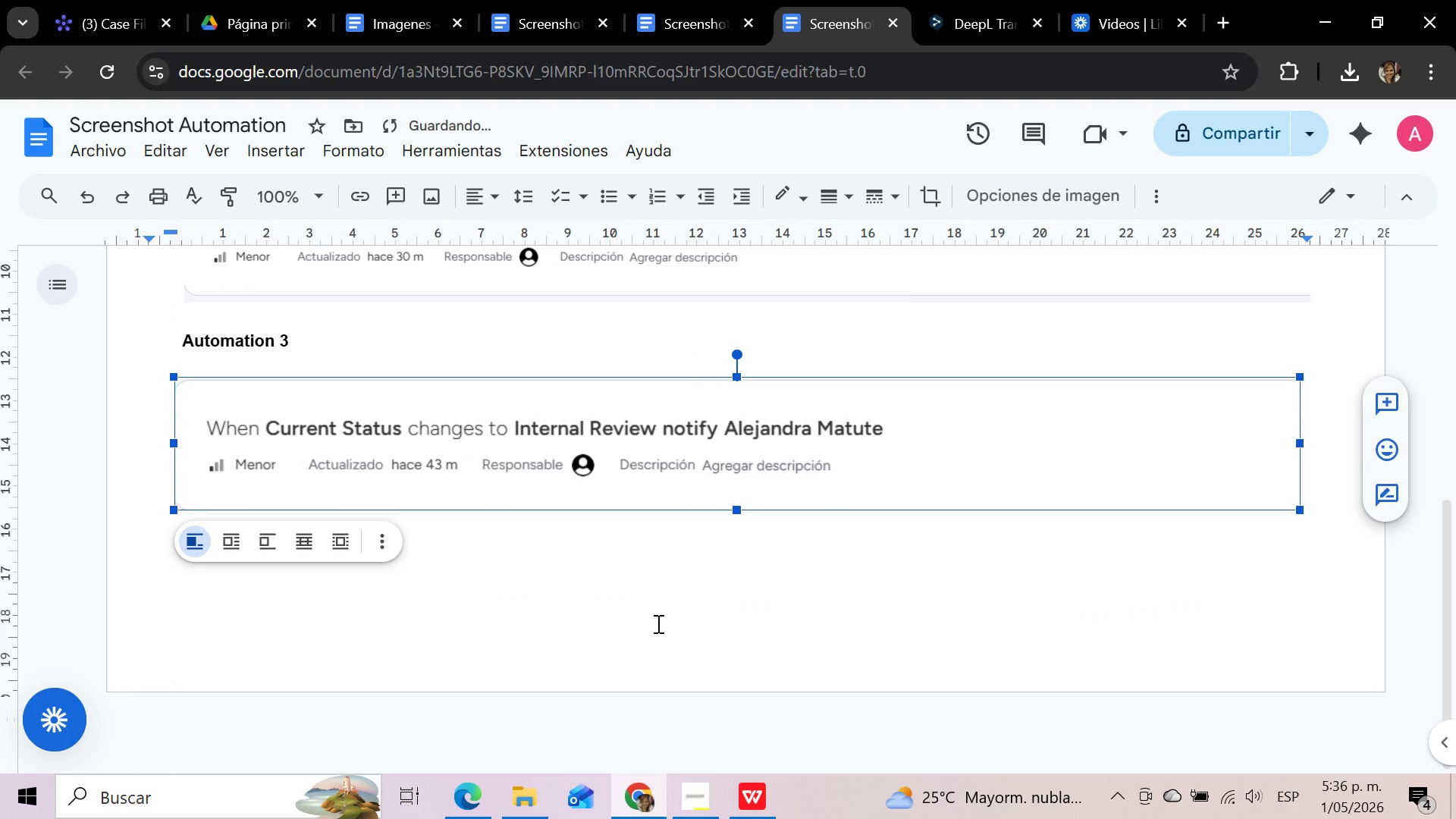 
scroll: coordinate [657, 623], scroll_direction: up, amount: 3.0
 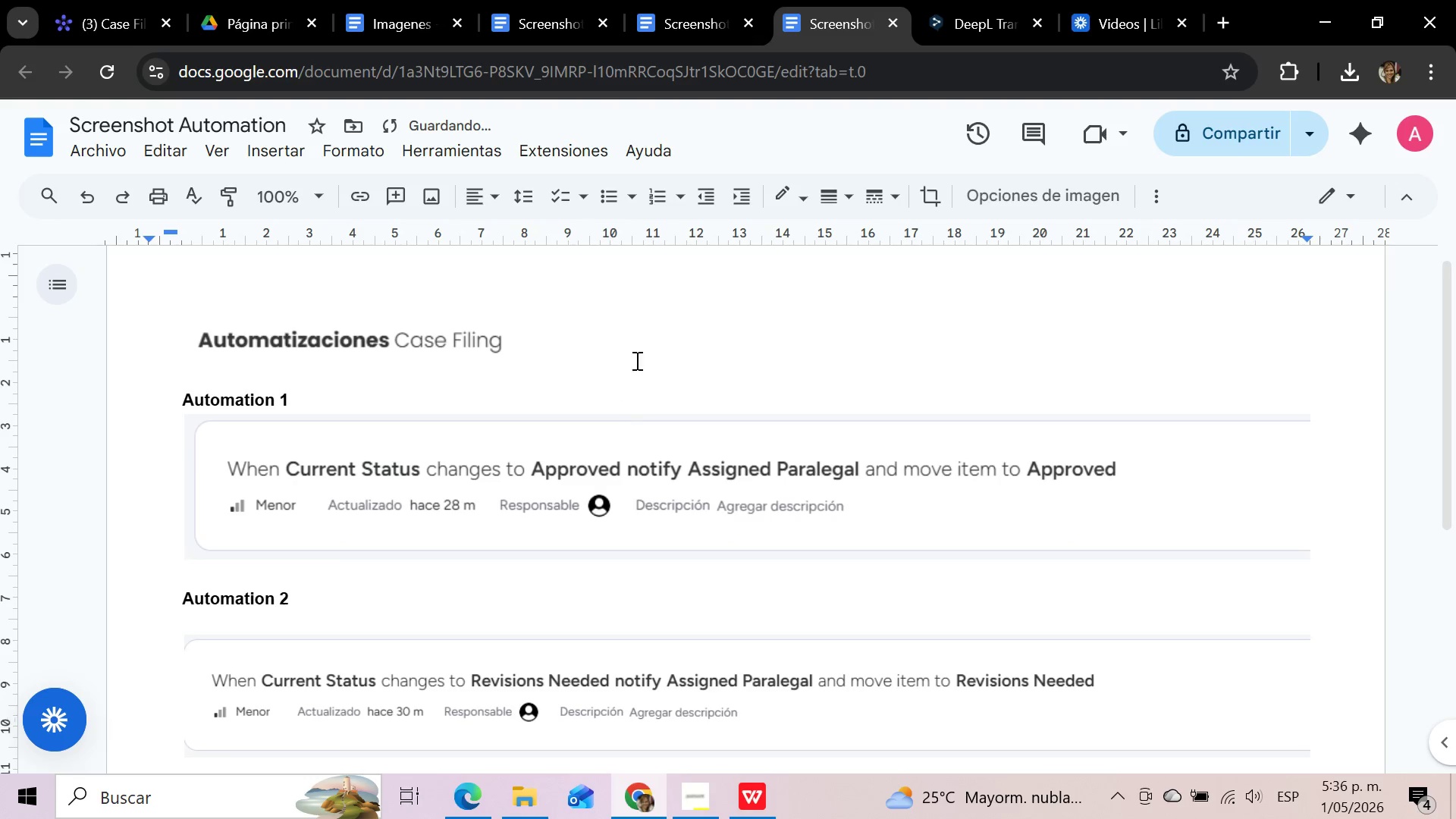 
left_click([642, 350])
 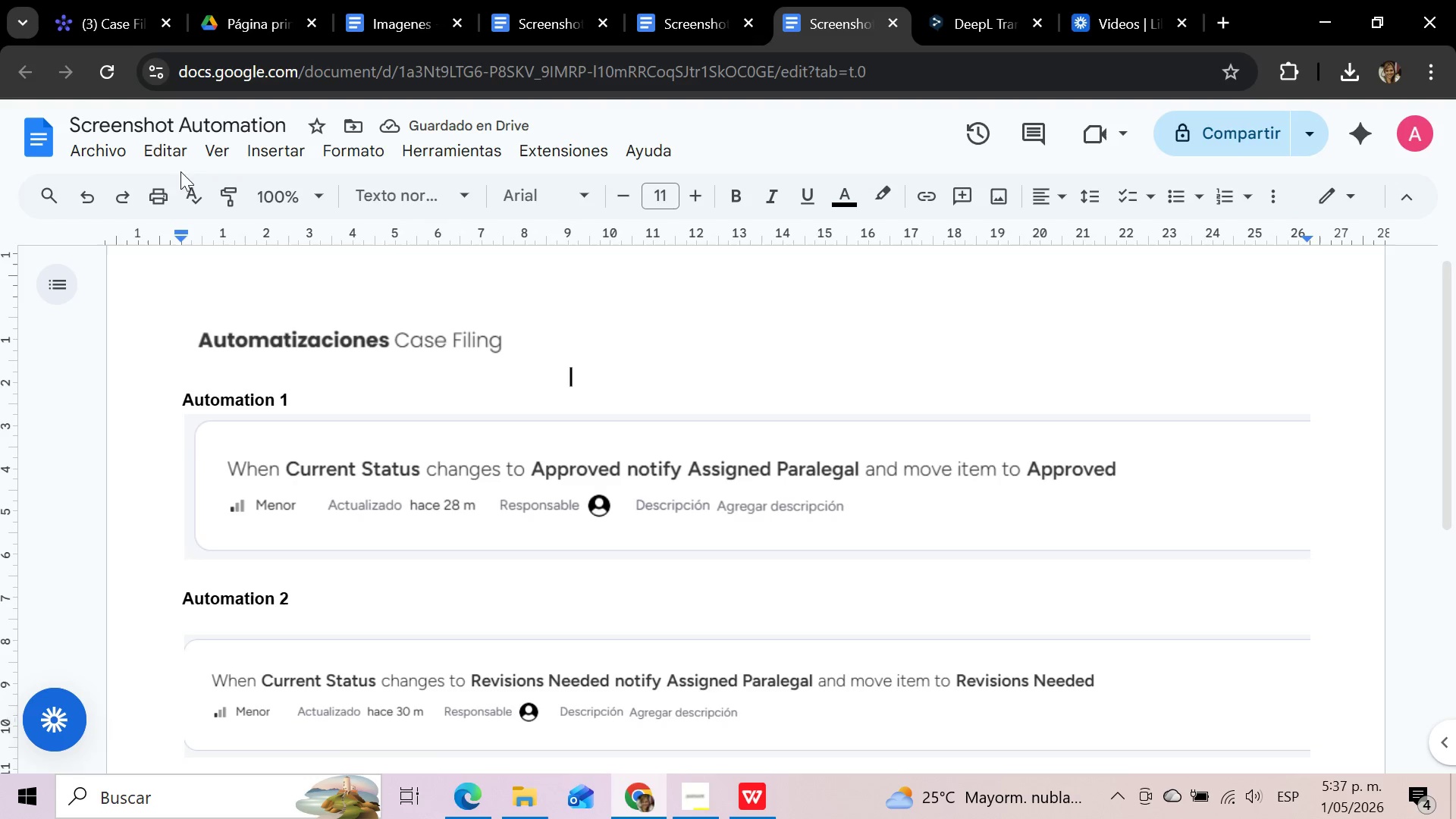 
left_click([111, 152])
 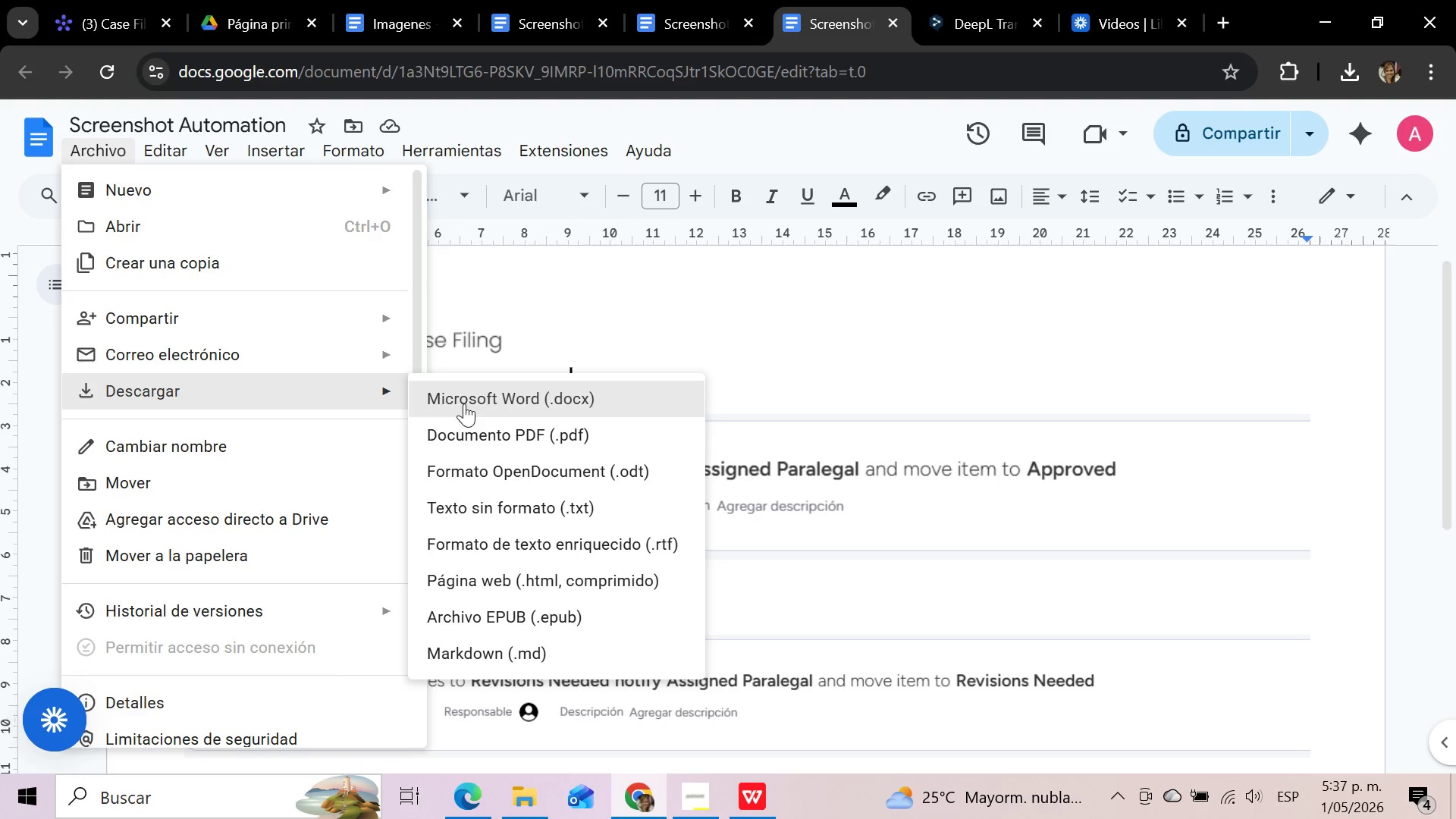 
left_click([485, 429])
 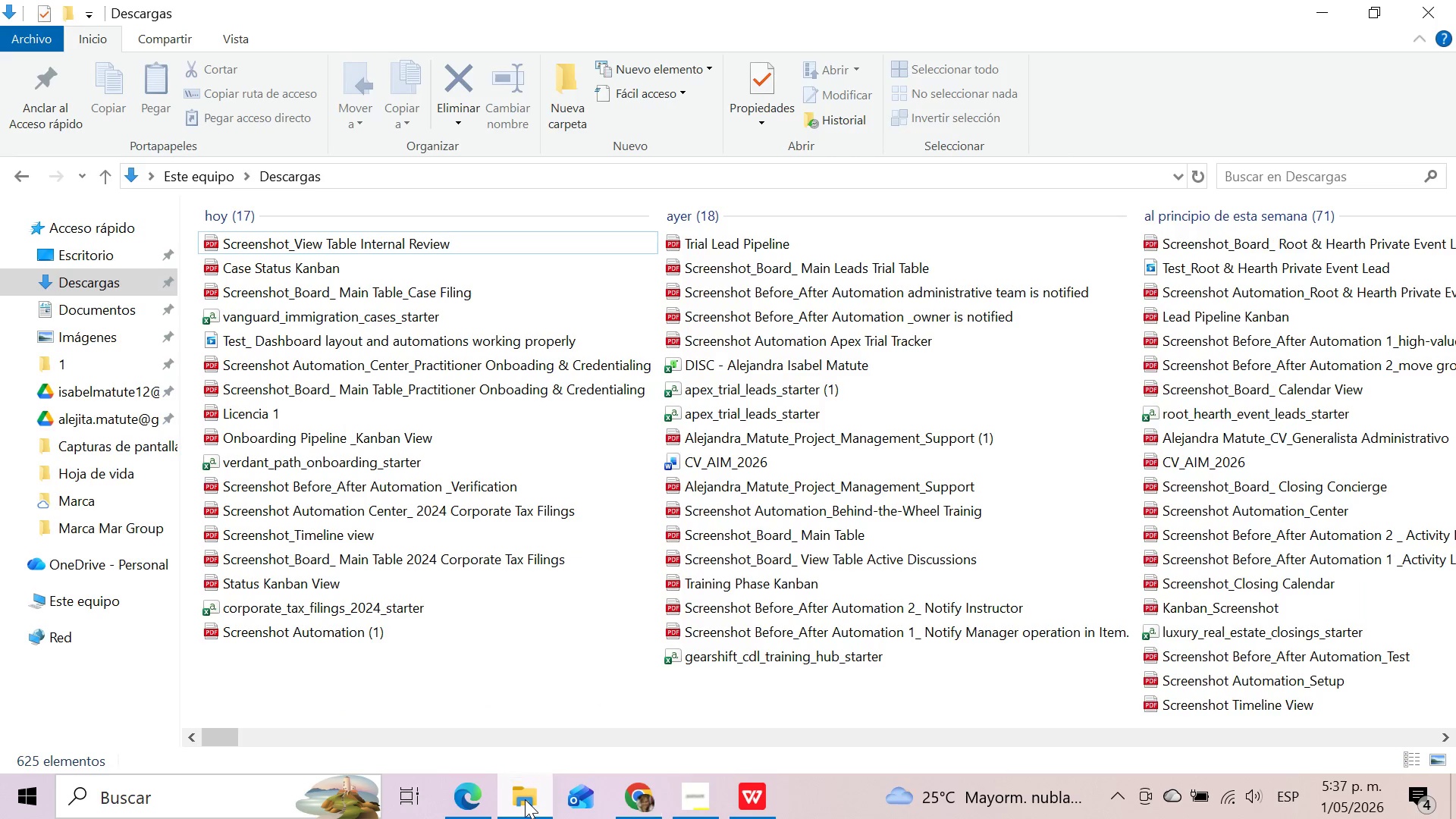 
left_click([88, 275])
 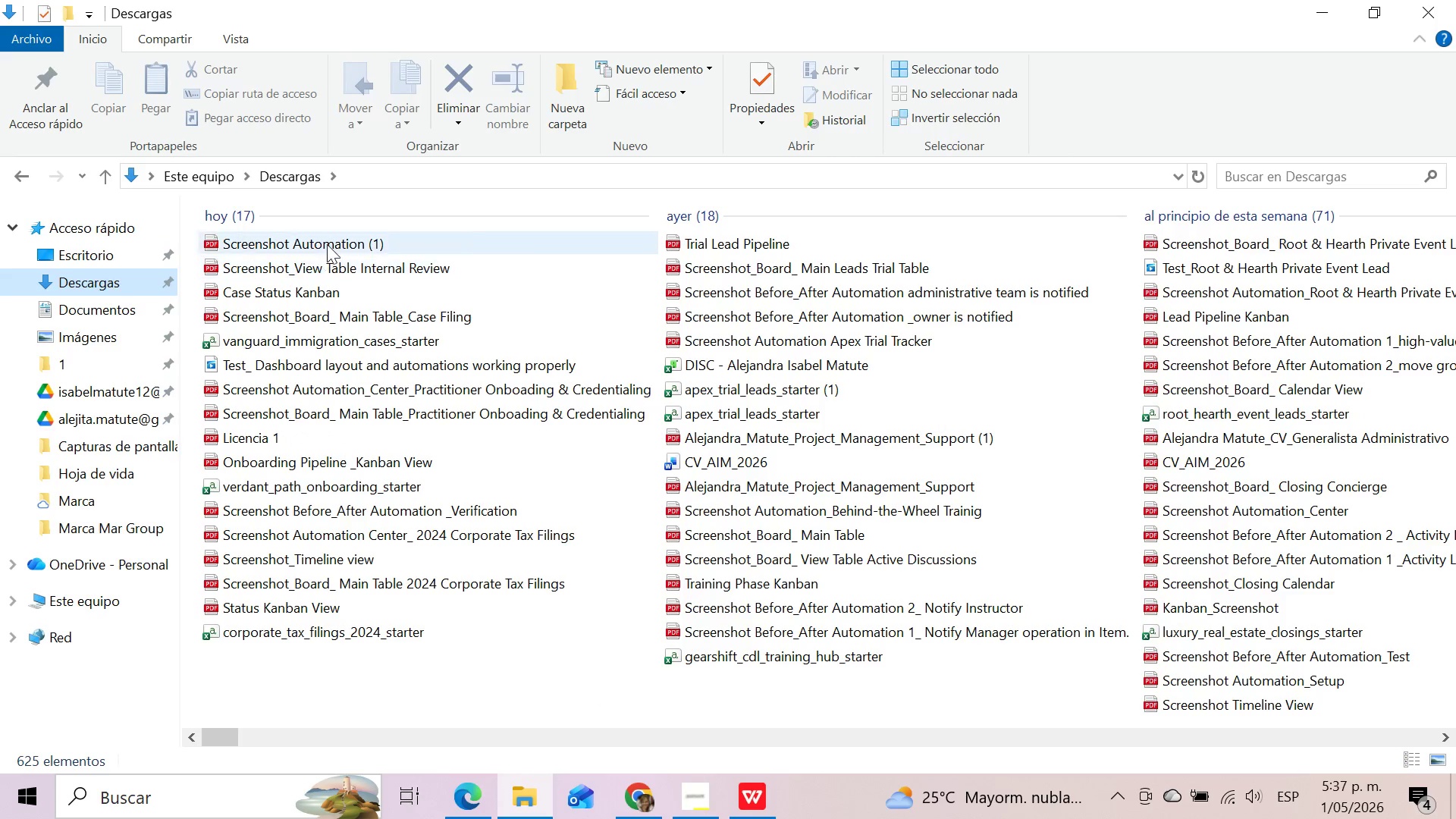 
left_click([327, 244])
 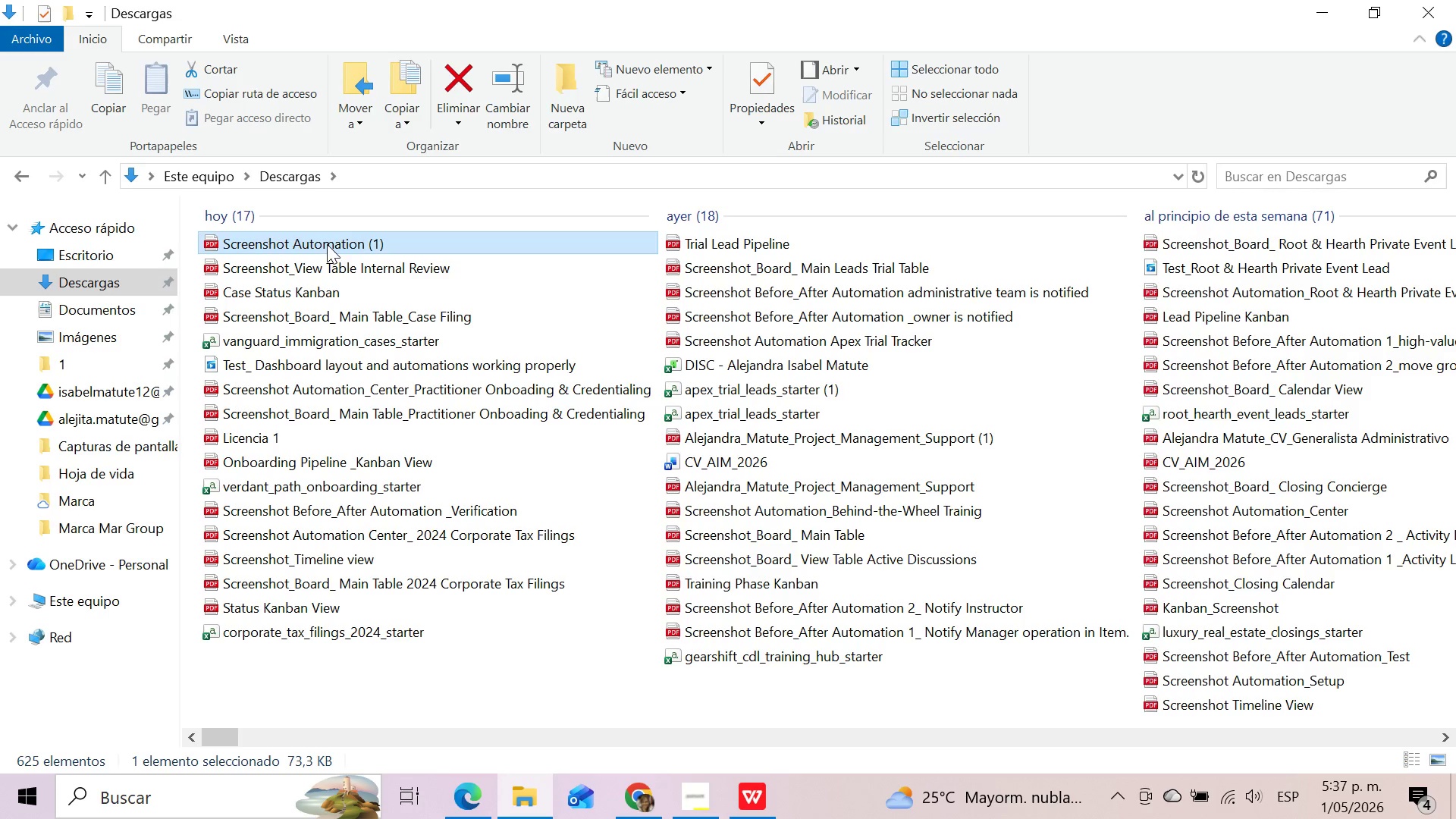 
key(F2)
 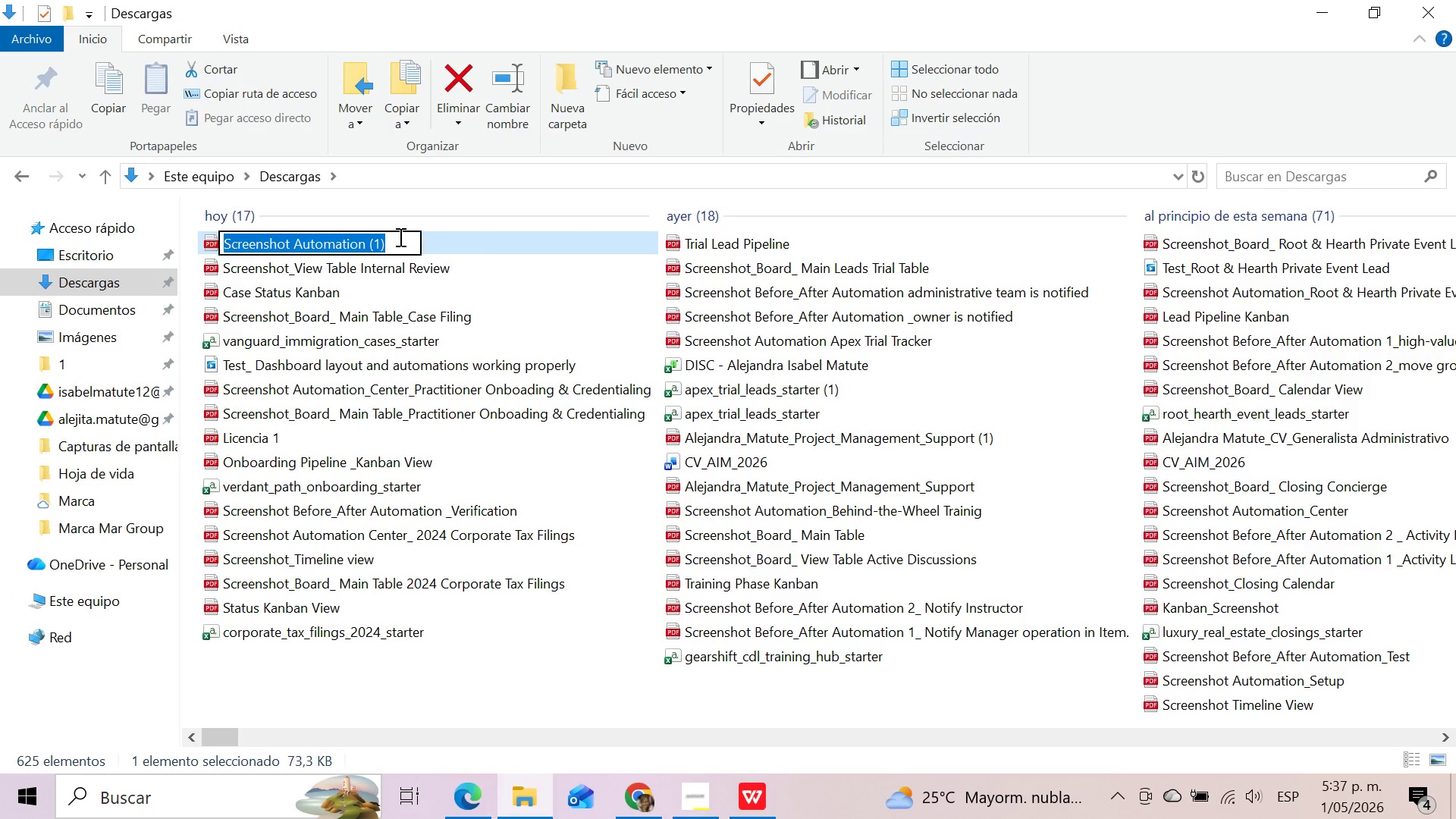 
left_click([397, 237])
 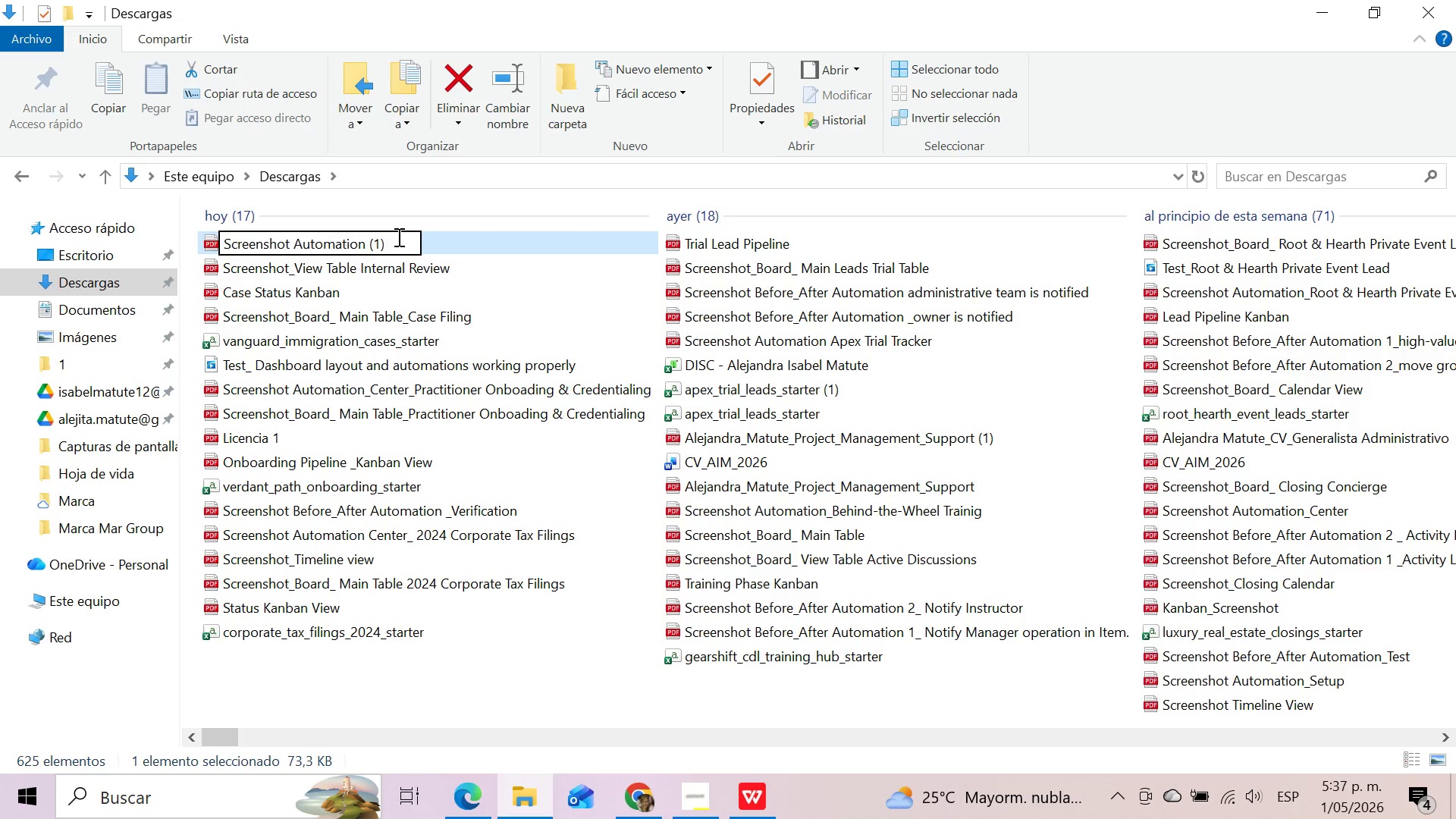 
key(Backspace)
key(Backspace)
key(Backspace)
key(Backspace)
type(_Center_Case Filing)
 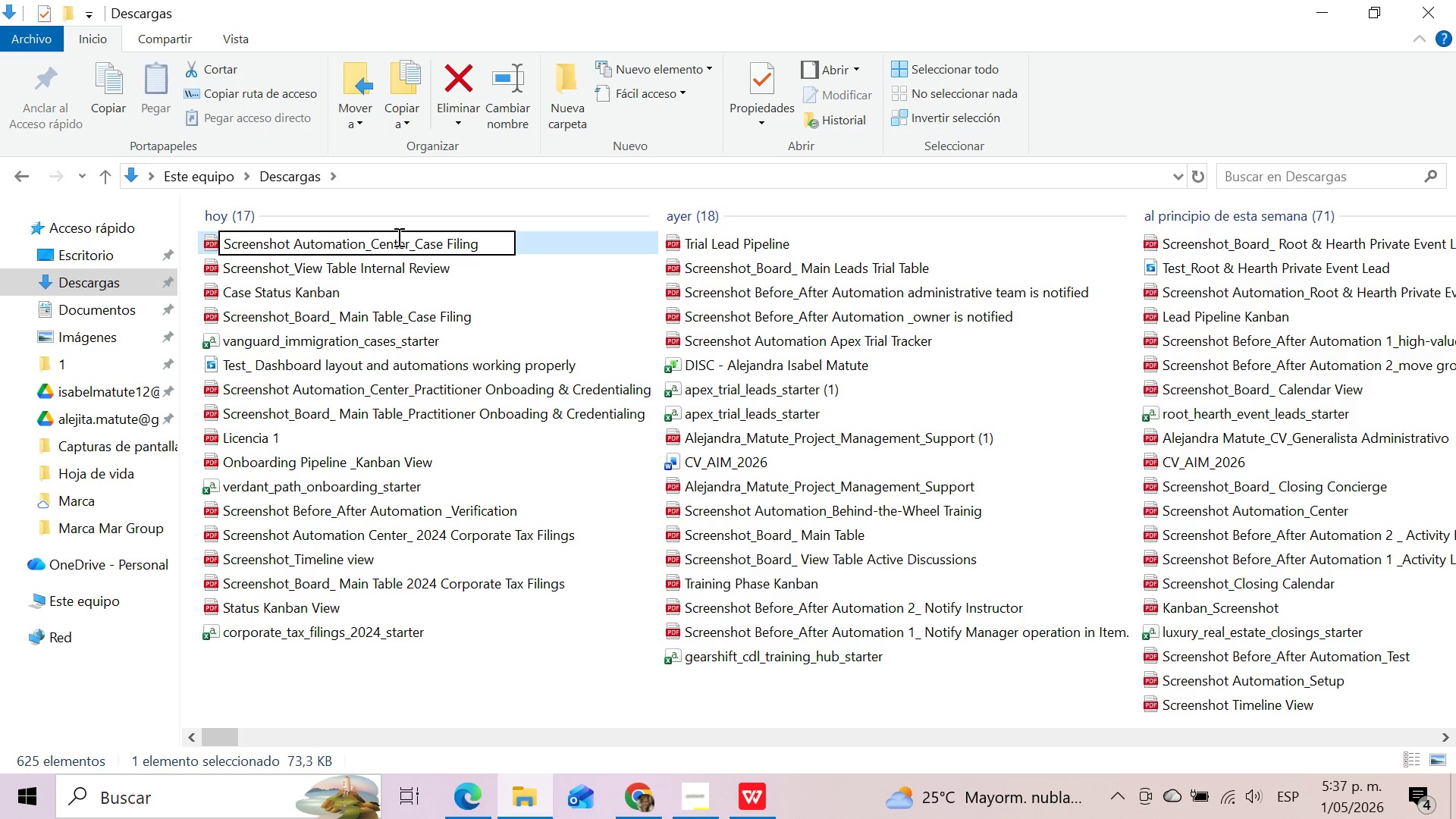 
left_click([545, 720])
 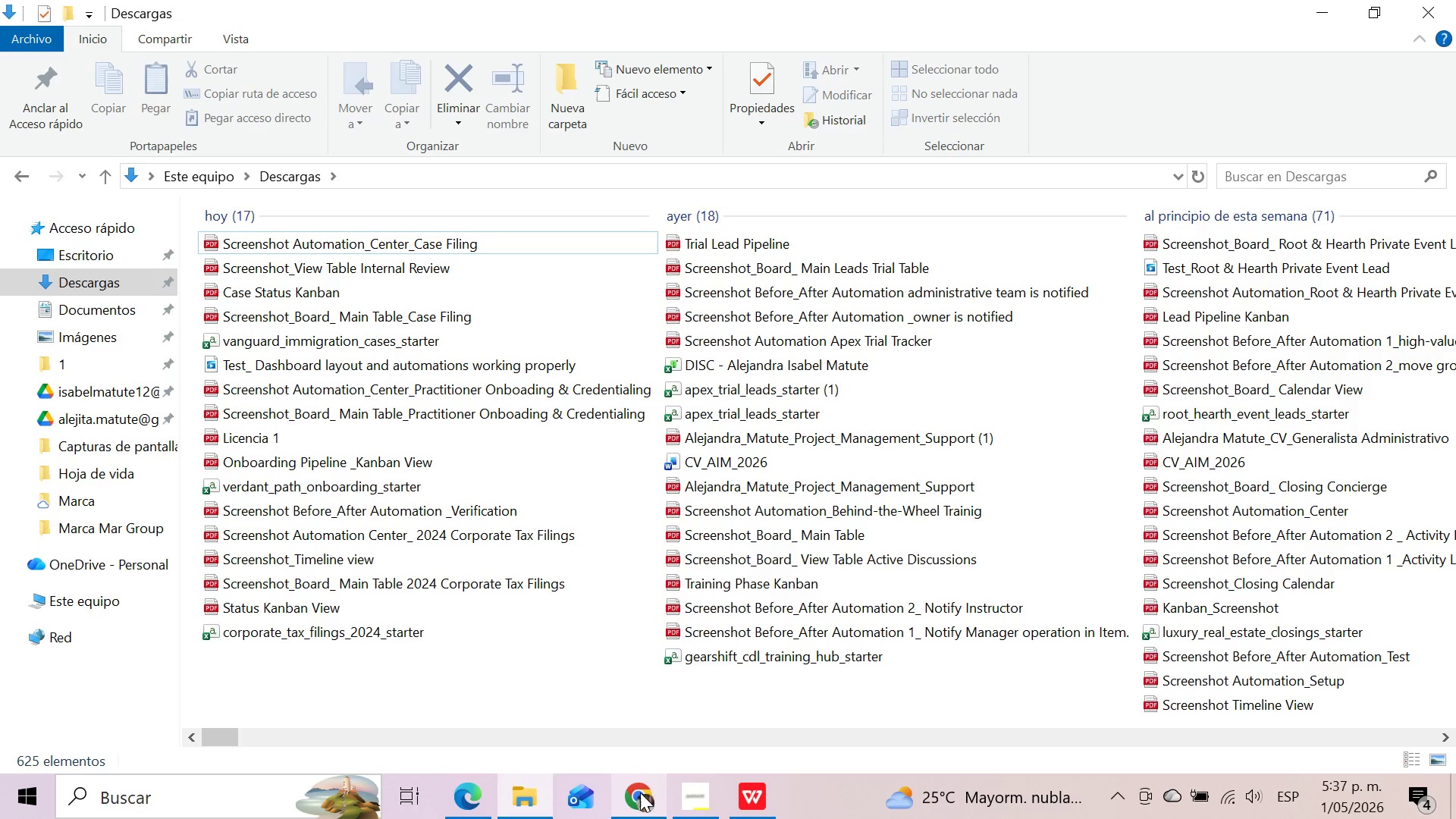 
left_click([640, 792])
 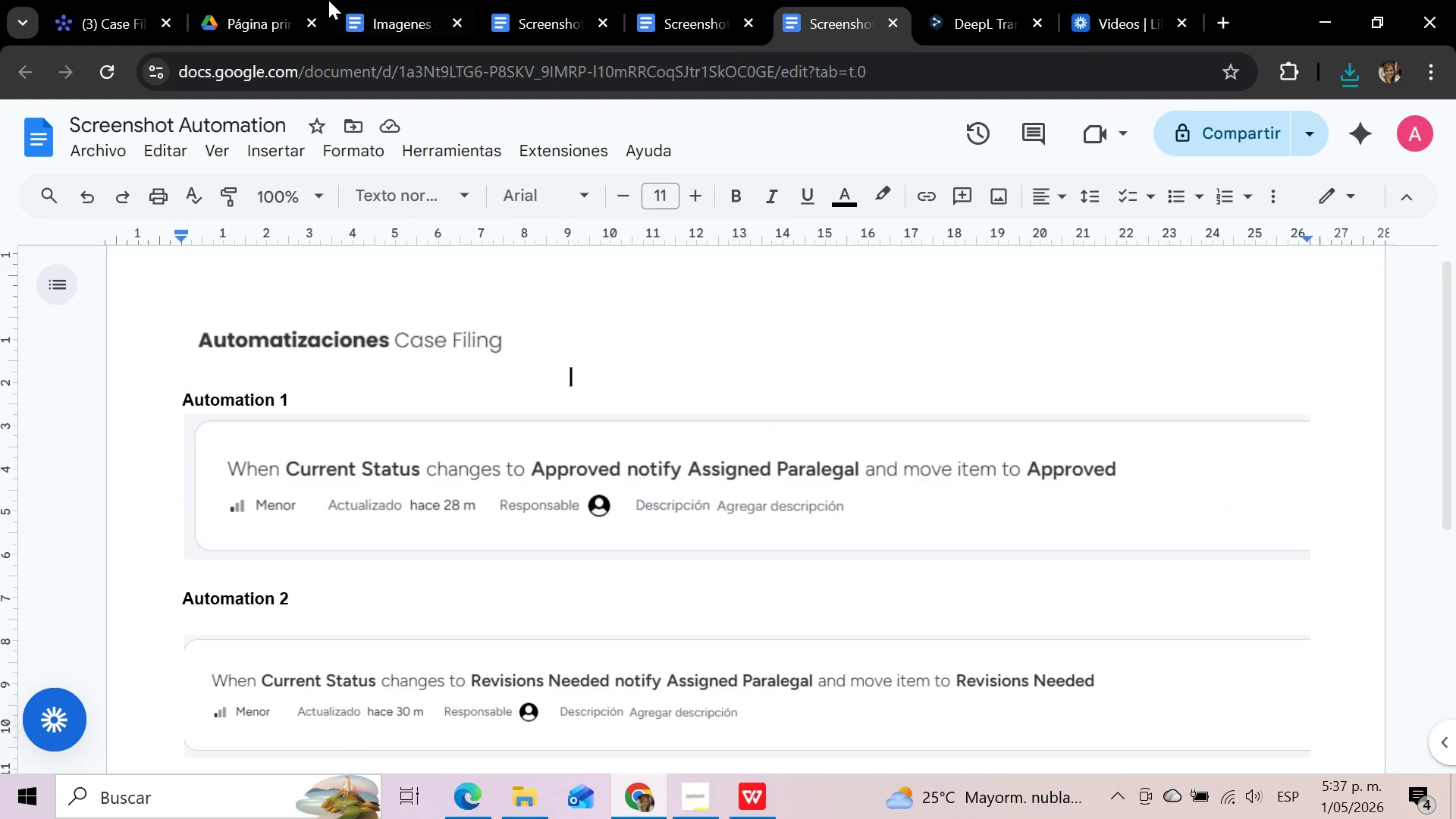 
left_click([120, 0])
 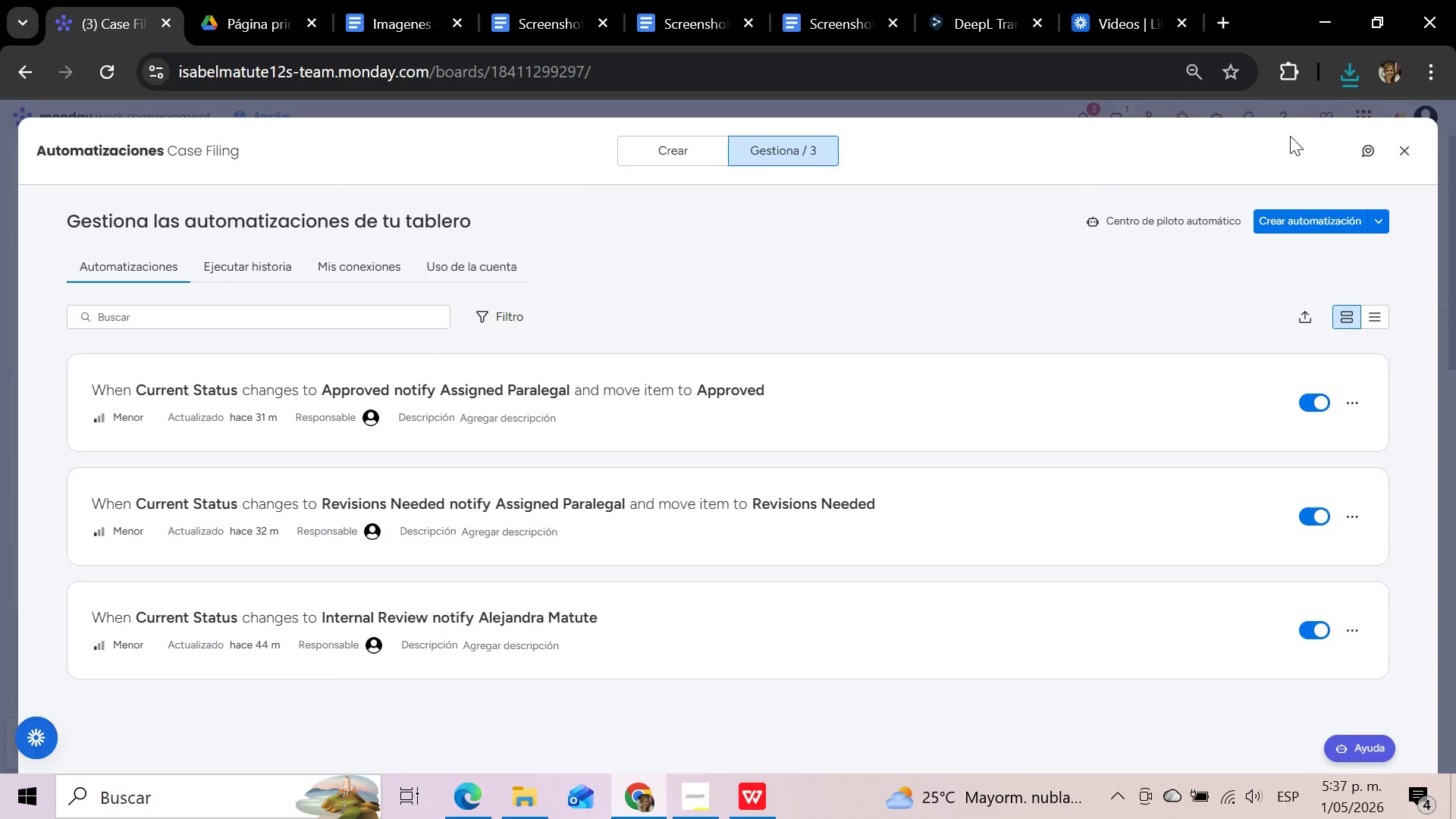 
left_click([1394, 140])
 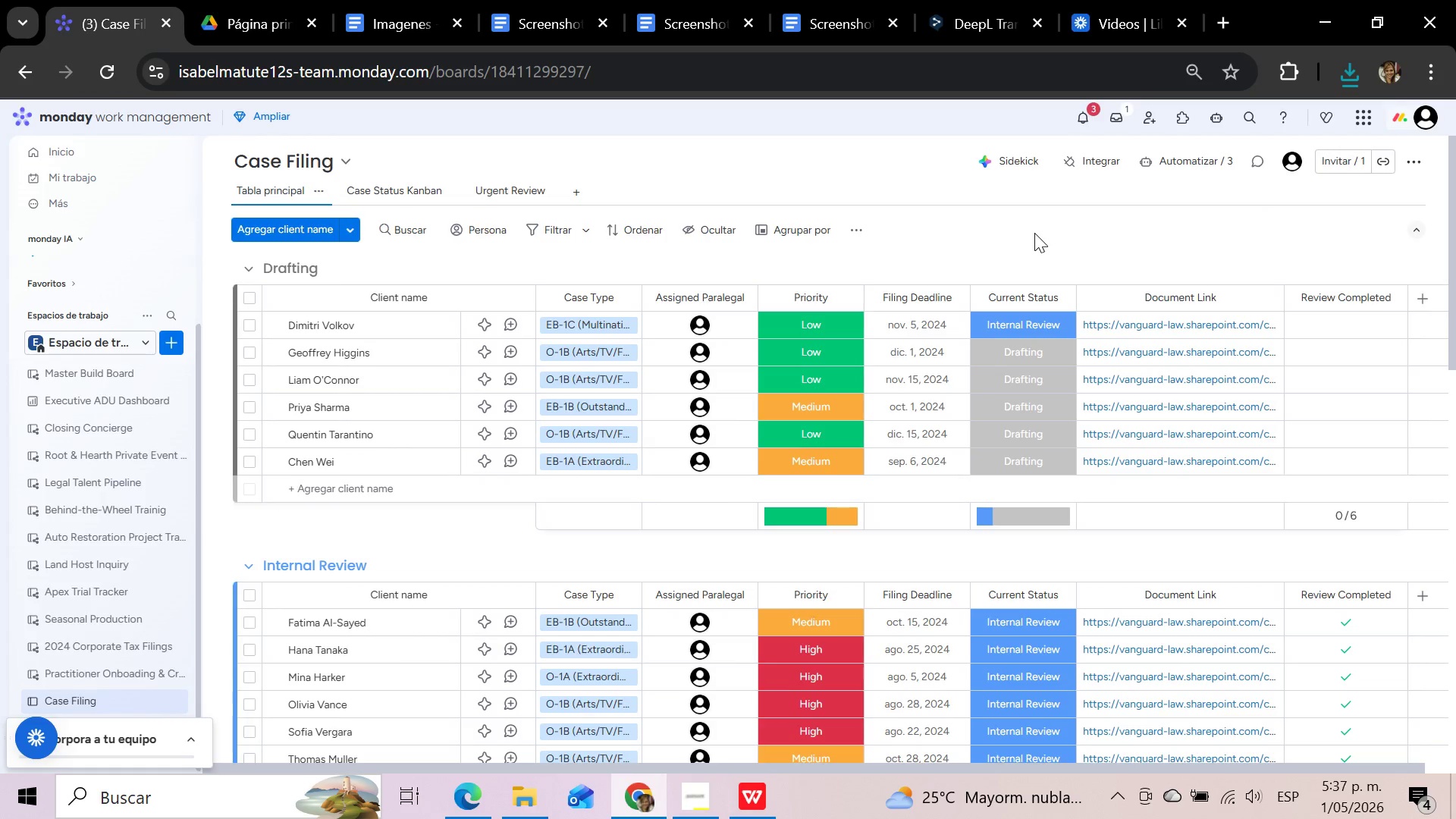 
scroll: coordinate [1031, 231], scroll_direction: up, amount: 13.0
 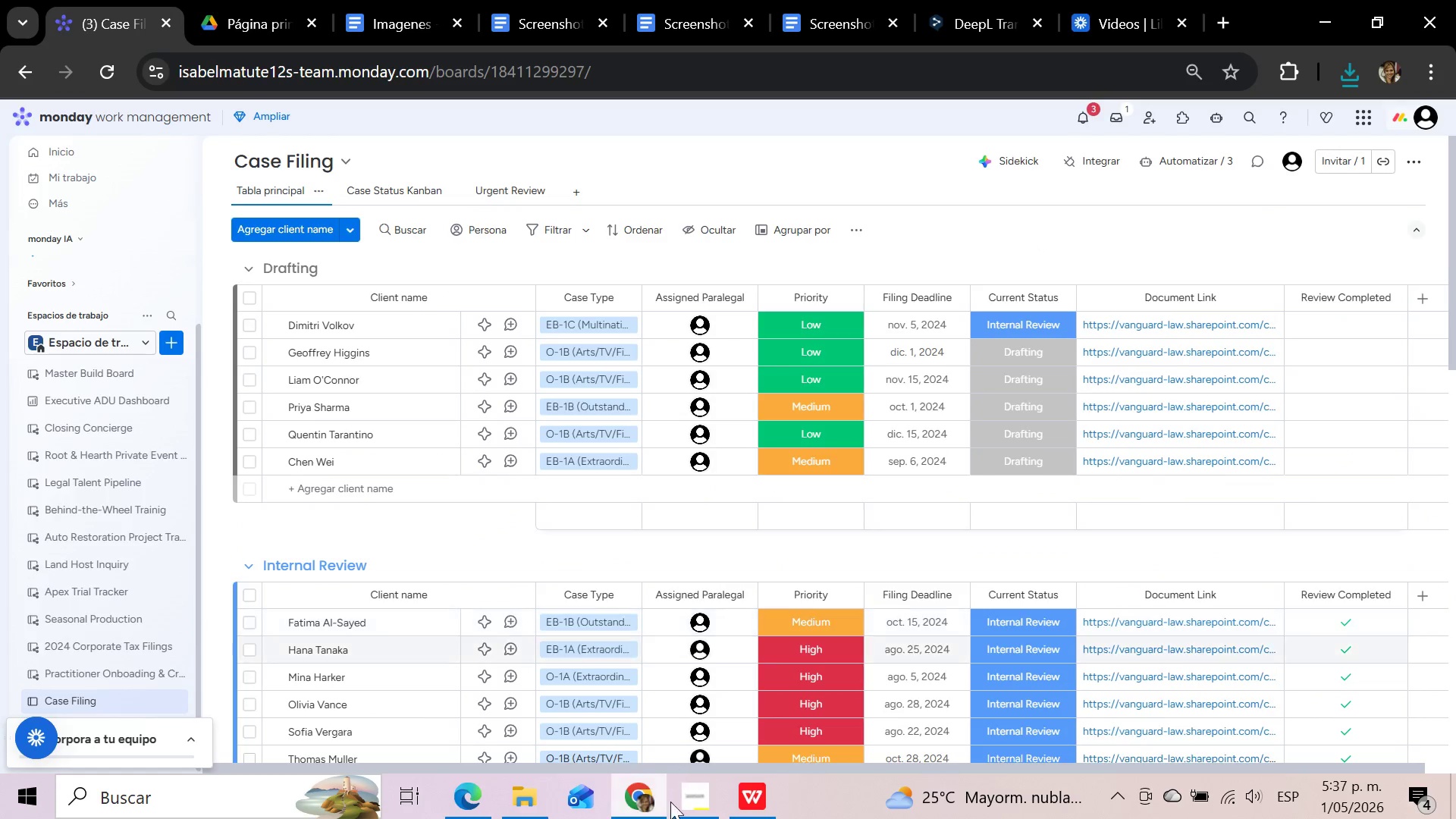 
left_click([689, 806])